 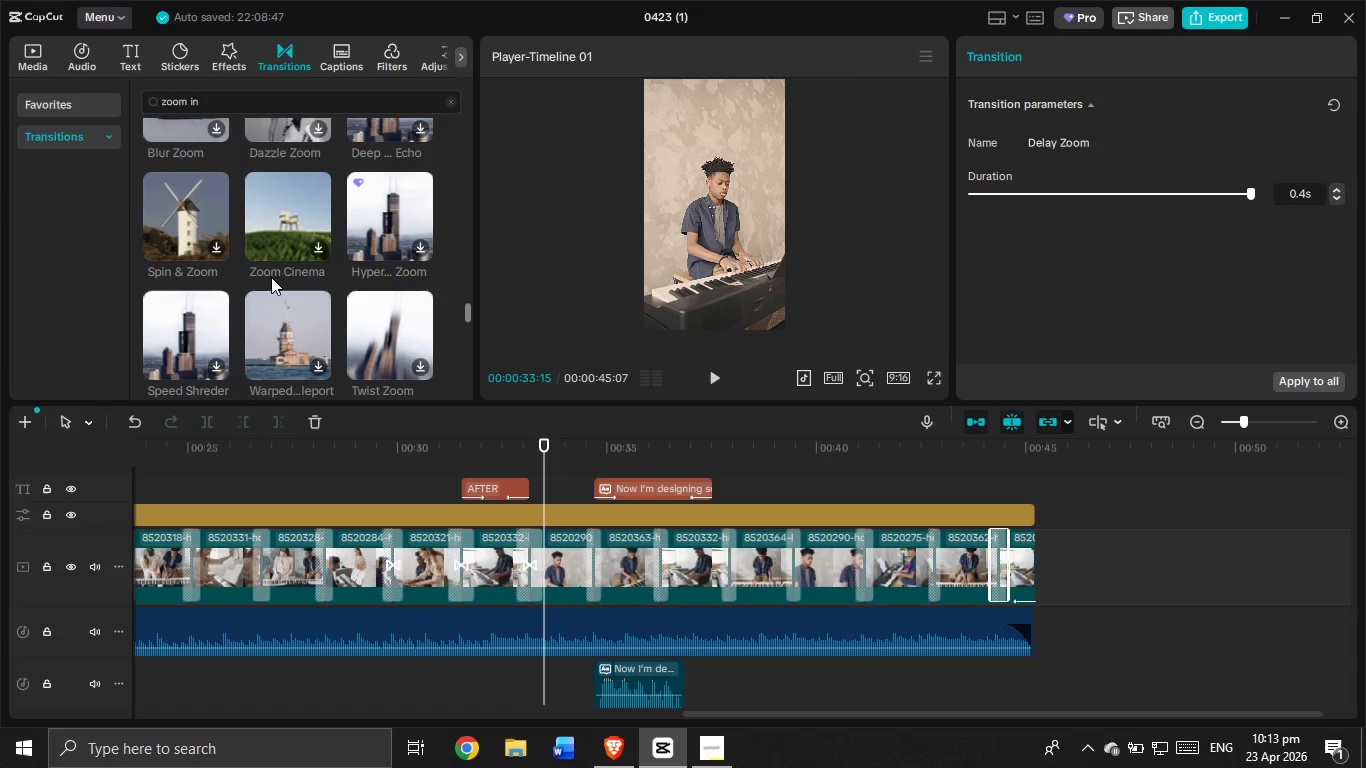 
scroll: coordinate [271, 277], scroll_direction: down, amount: 1.0
 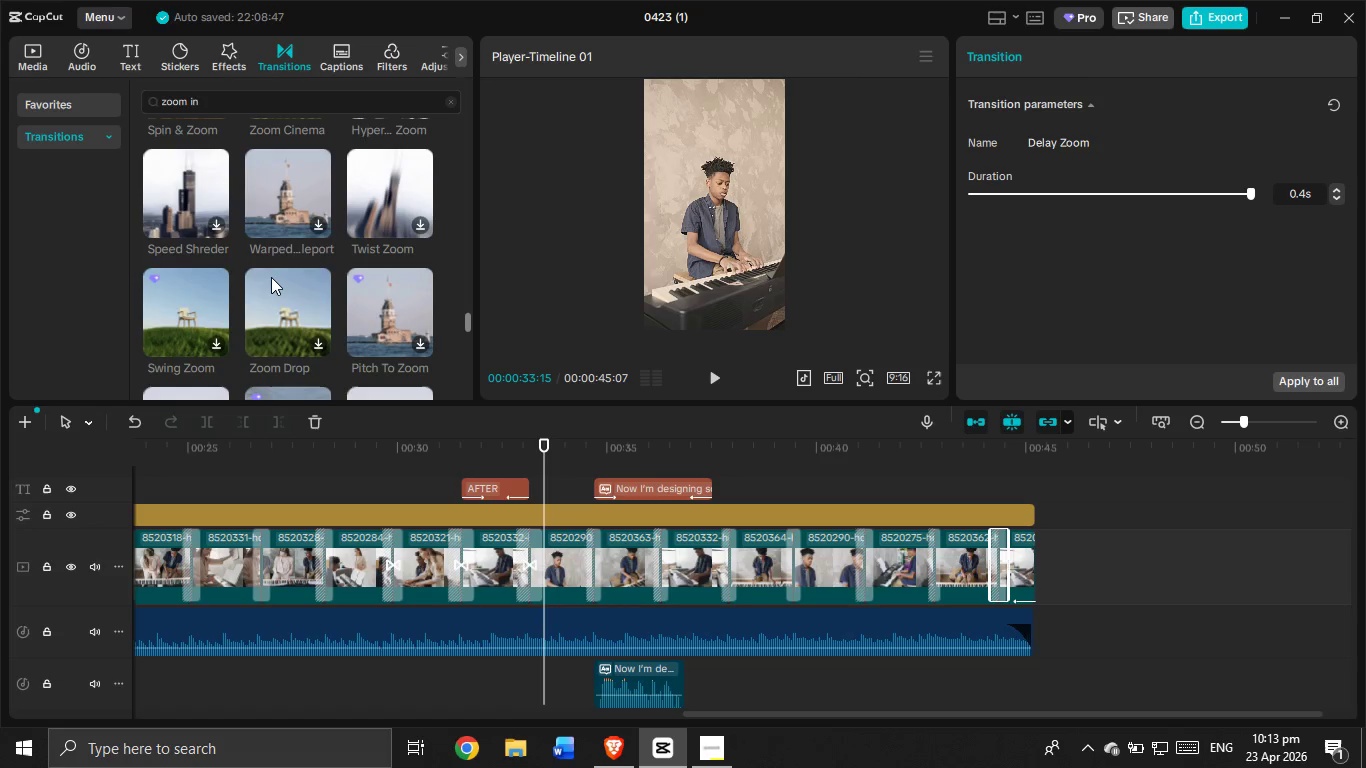 
scroll: coordinate [271, 277], scroll_direction: none, amount: 0.0
 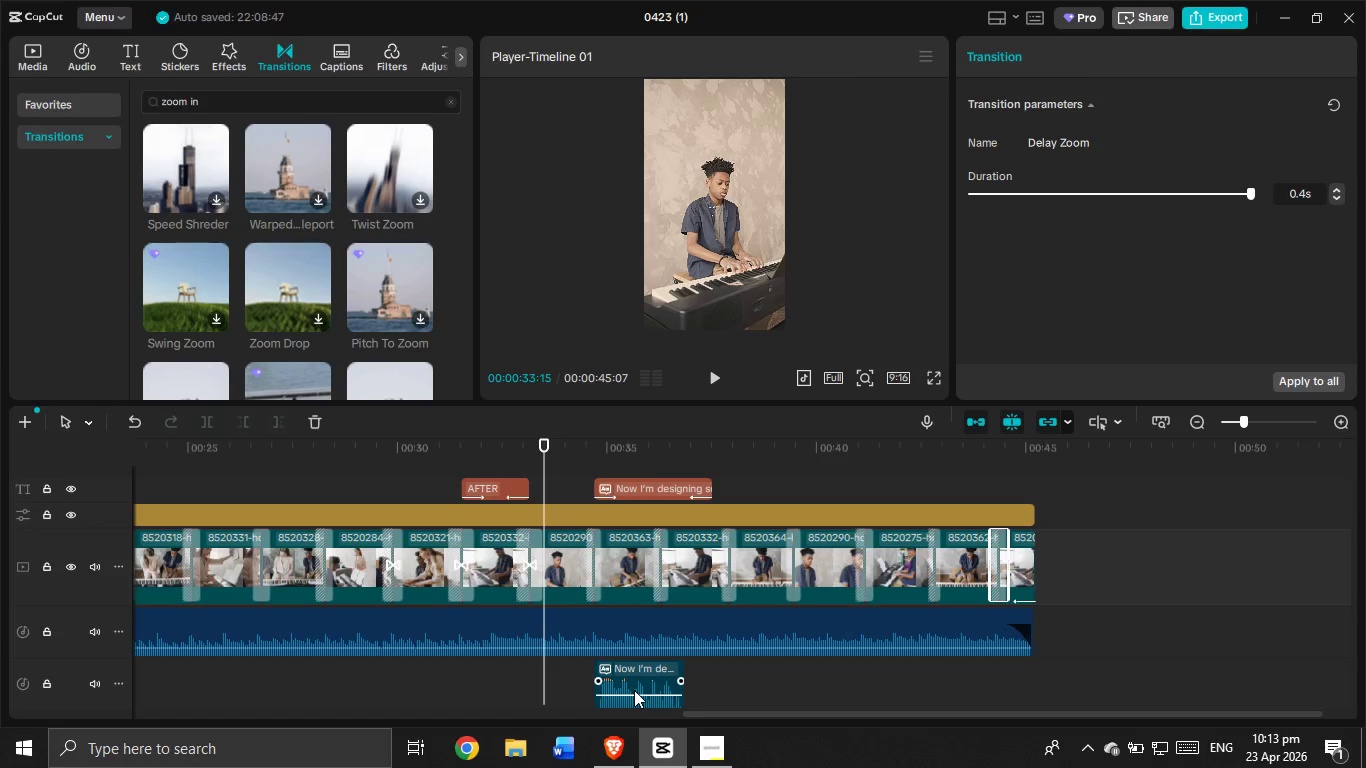 
wait(6.04)
 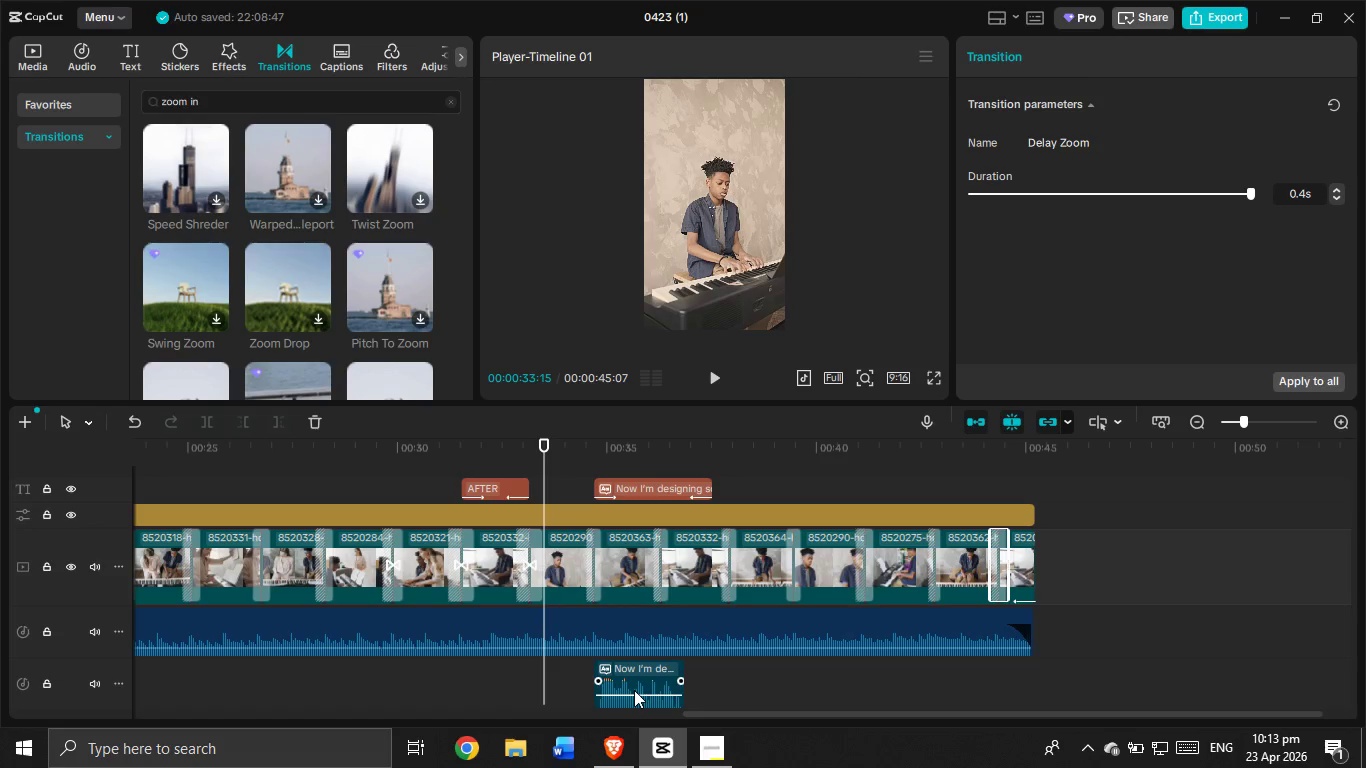 
scroll: coordinate [326, 255], scroll_direction: down, amount: 10.0
 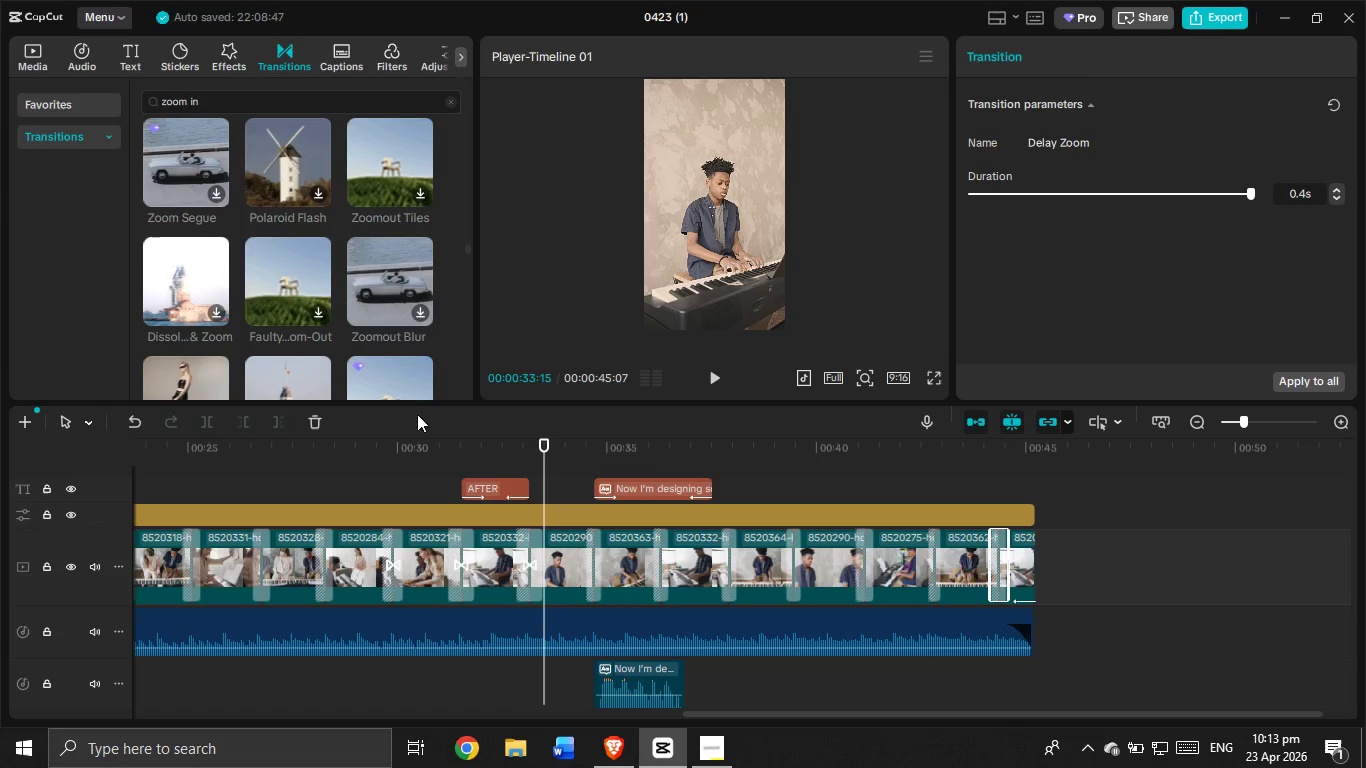 
left_click([408, 450])
 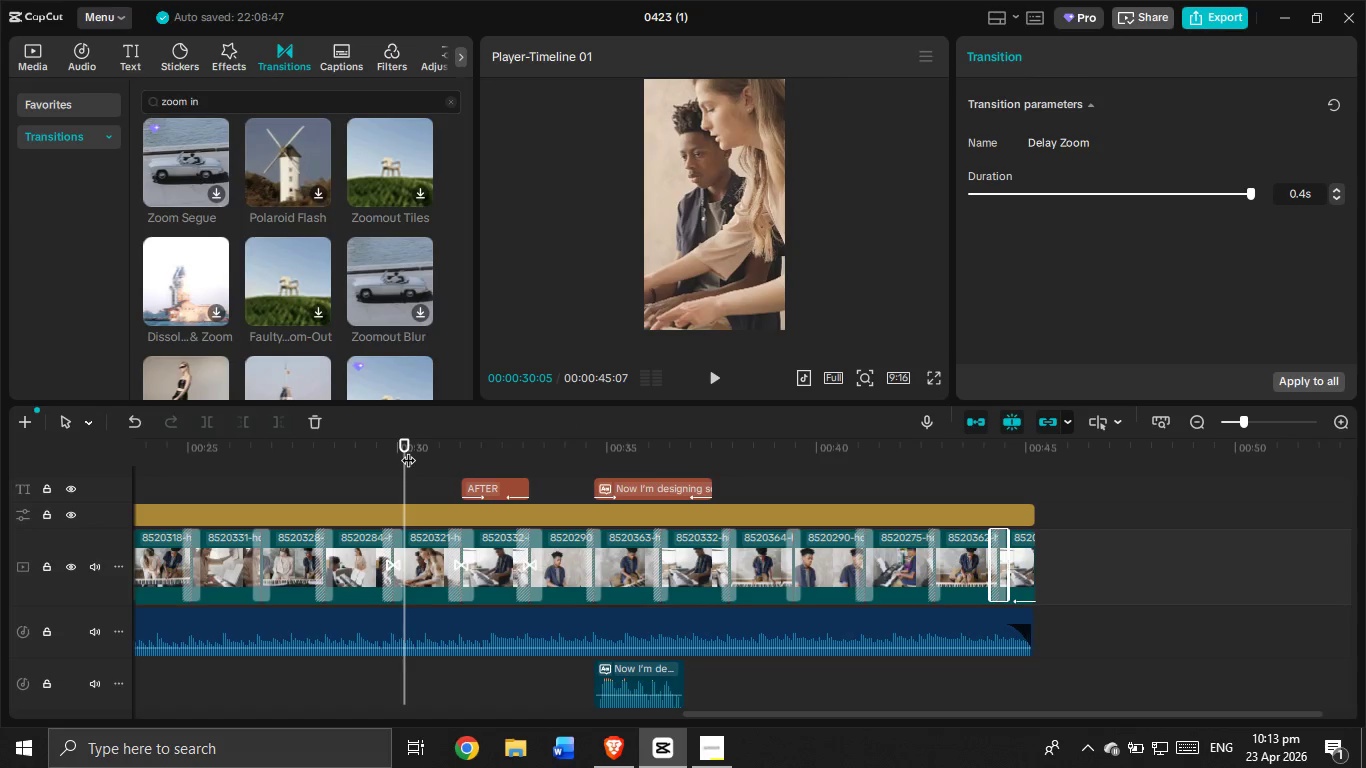 
left_click_drag(start_coordinate=[408, 450], to_coordinate=[132, 447])
 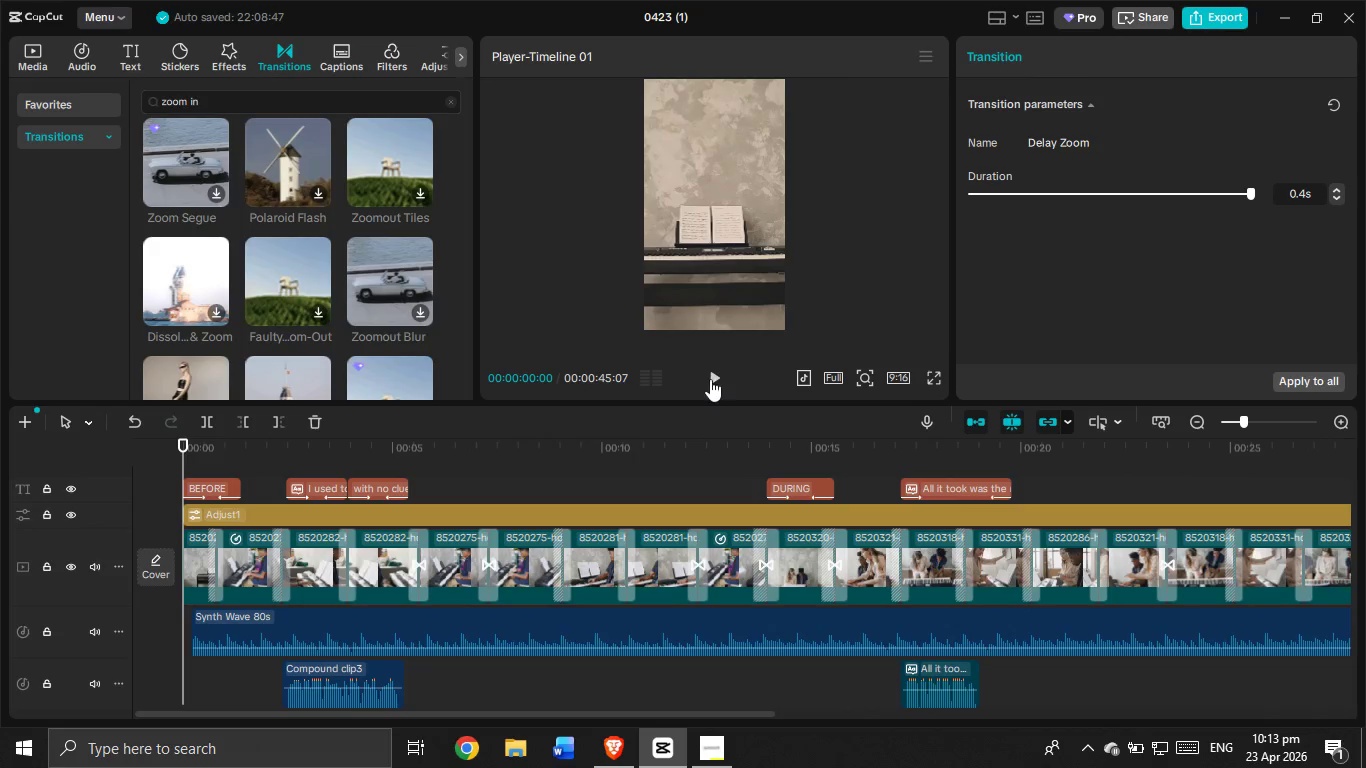 
left_click([713, 376])
 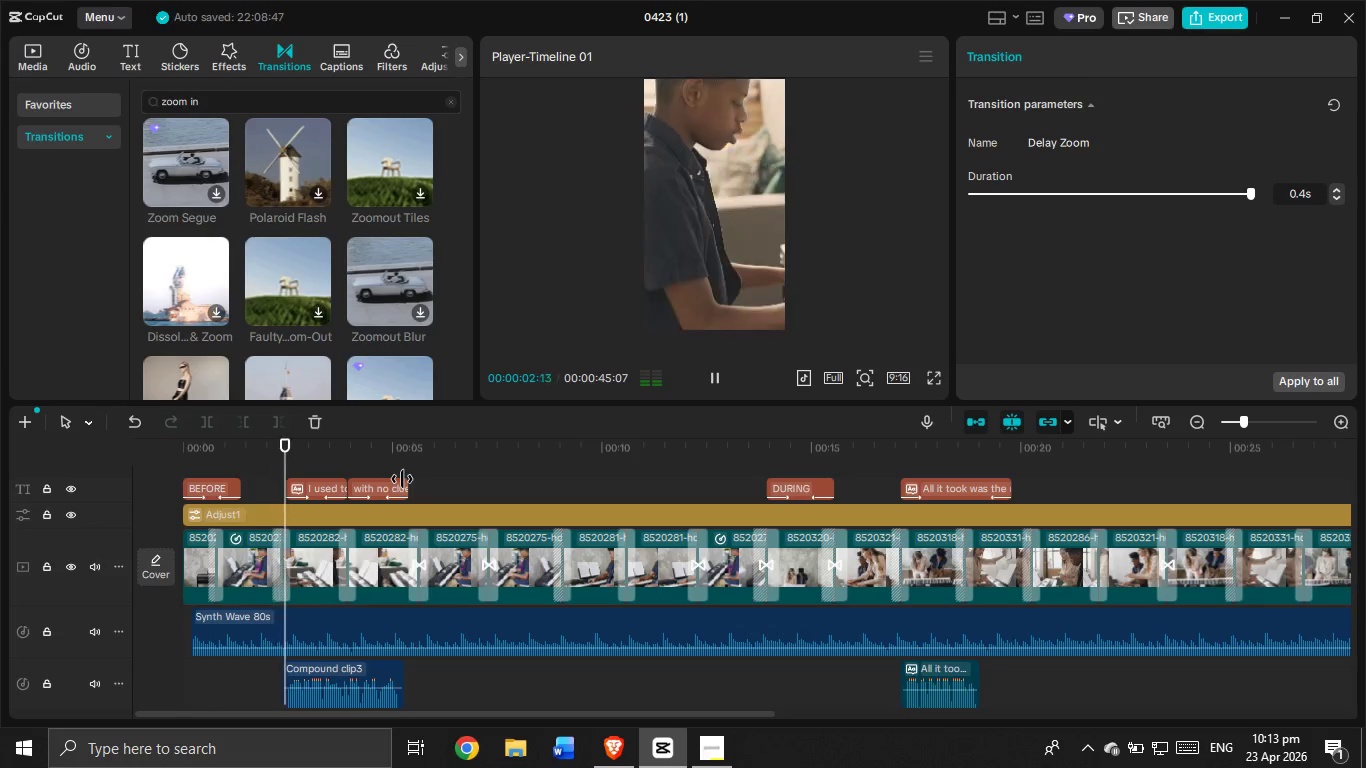 
left_click_drag(start_coordinate=[506, 714], to_coordinate=[442, 717])
 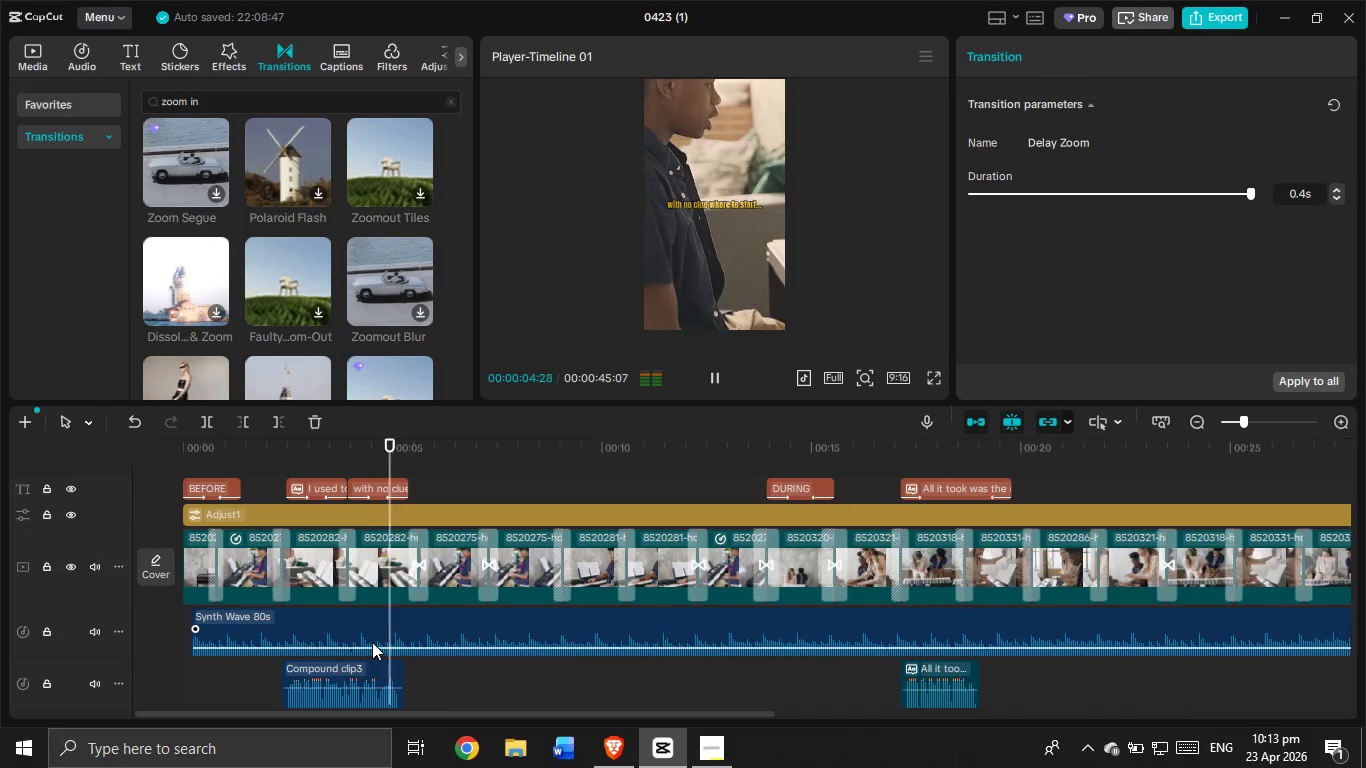 
left_click_drag(start_coordinate=[371, 641], to_coordinate=[363, 641])
 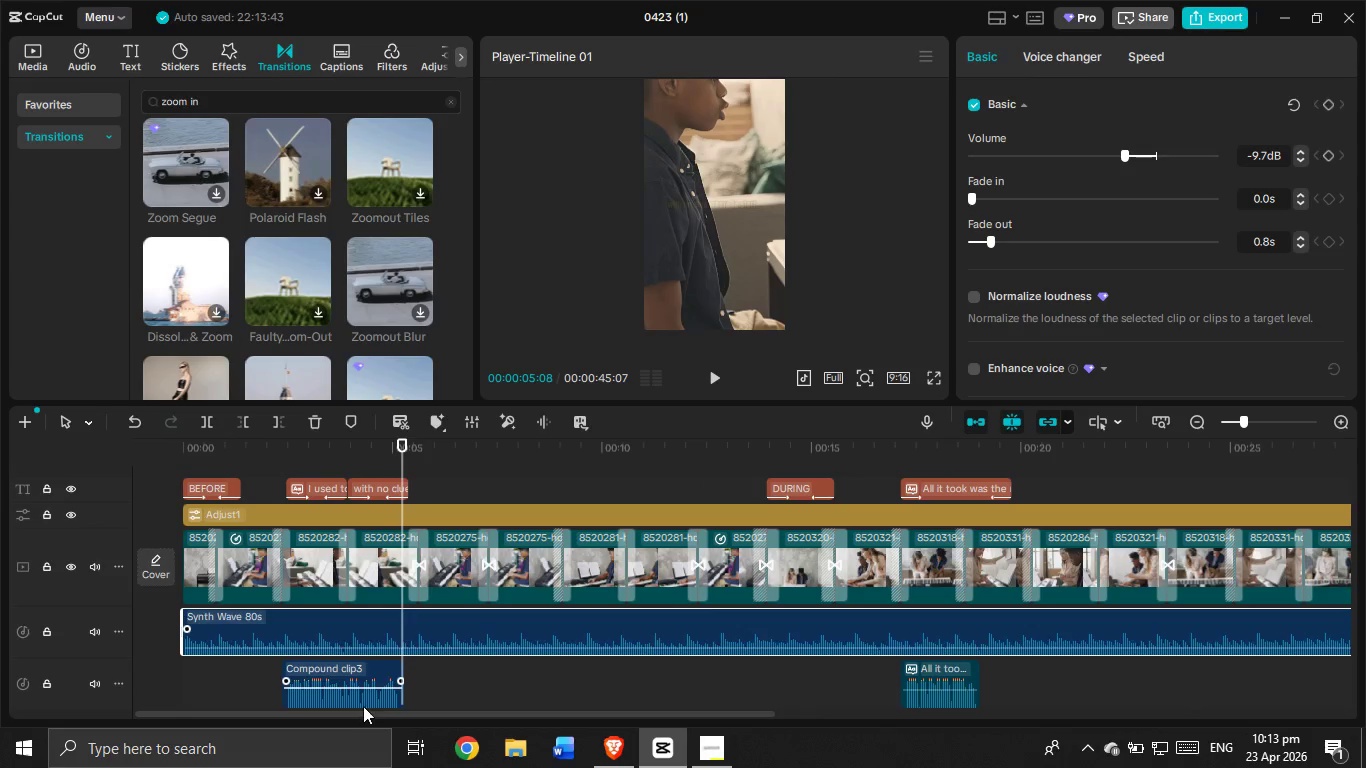 
left_click_drag(start_coordinate=[362, 711], to_coordinate=[850, 745])
 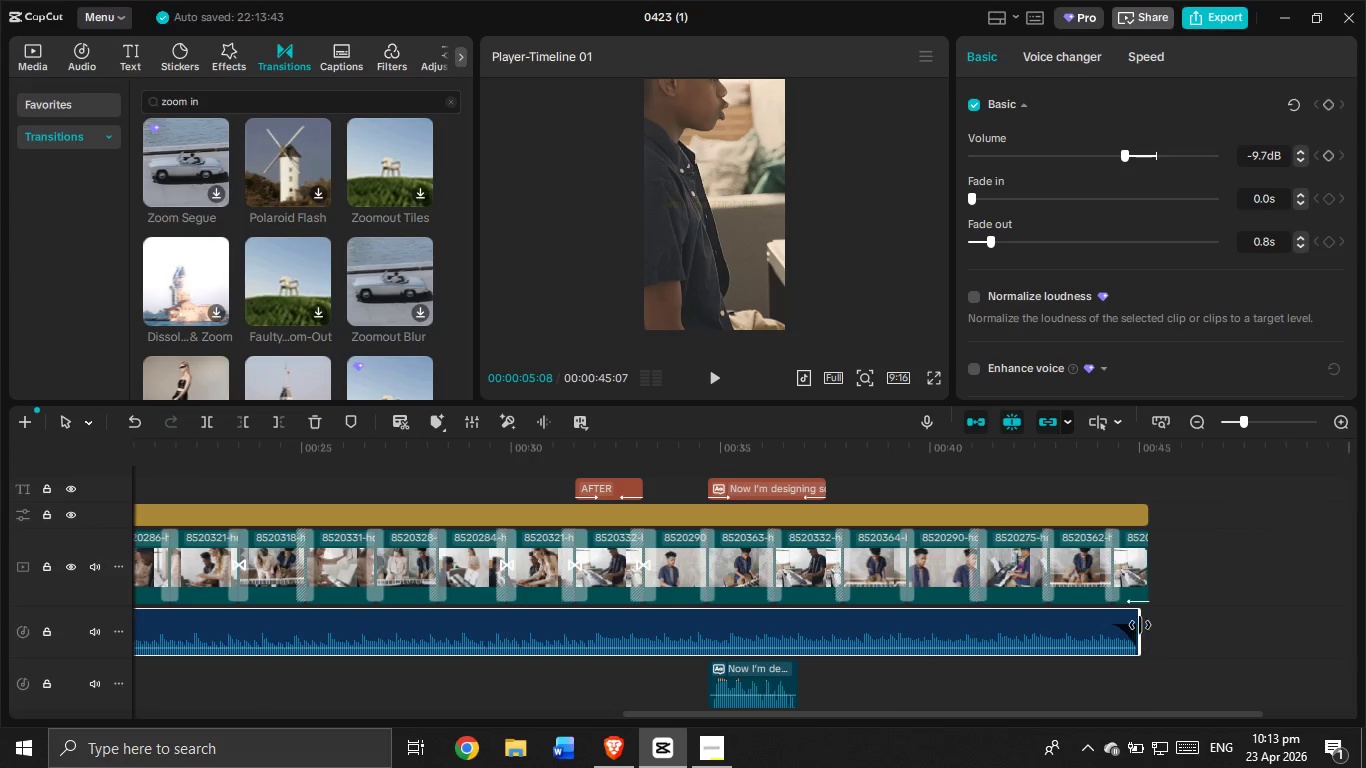 
left_click_drag(start_coordinate=[1139, 625], to_coordinate=[1148, 625])
 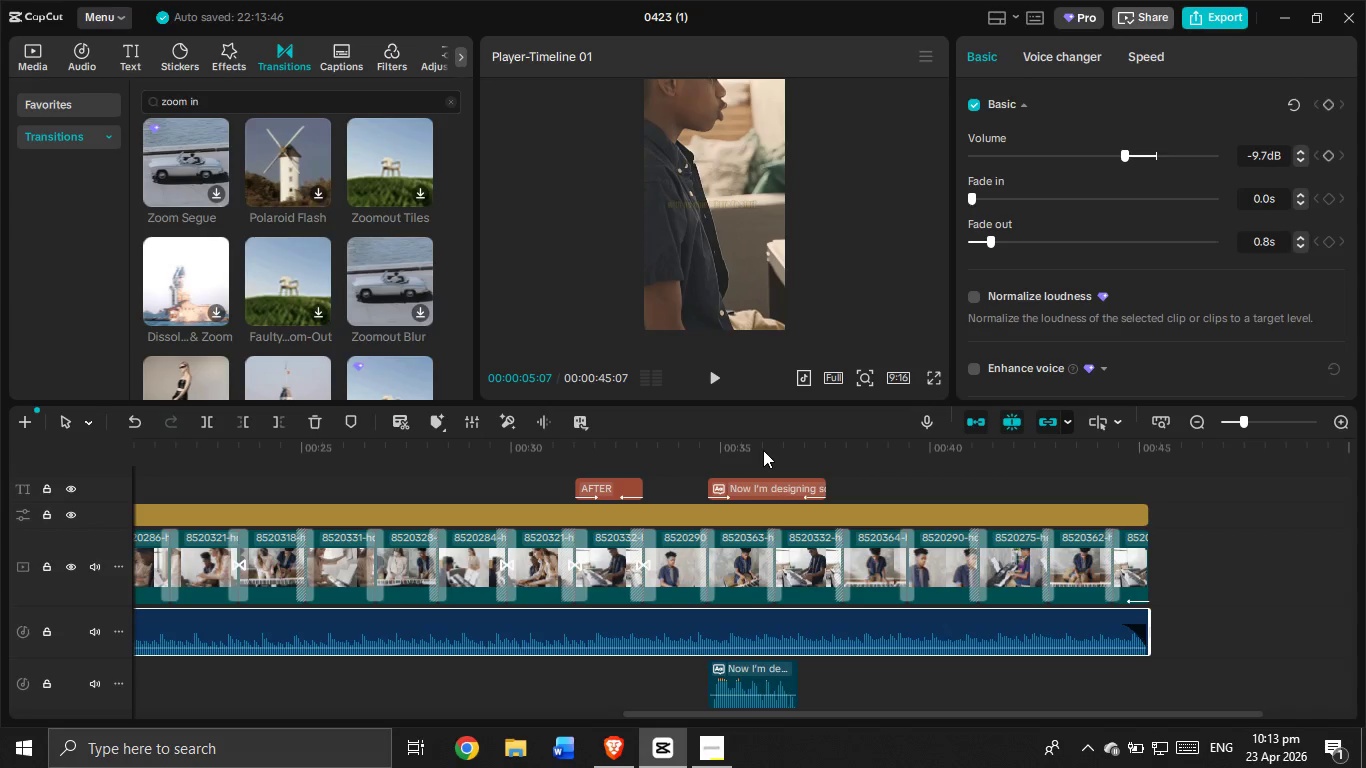 
left_click([763, 450])
 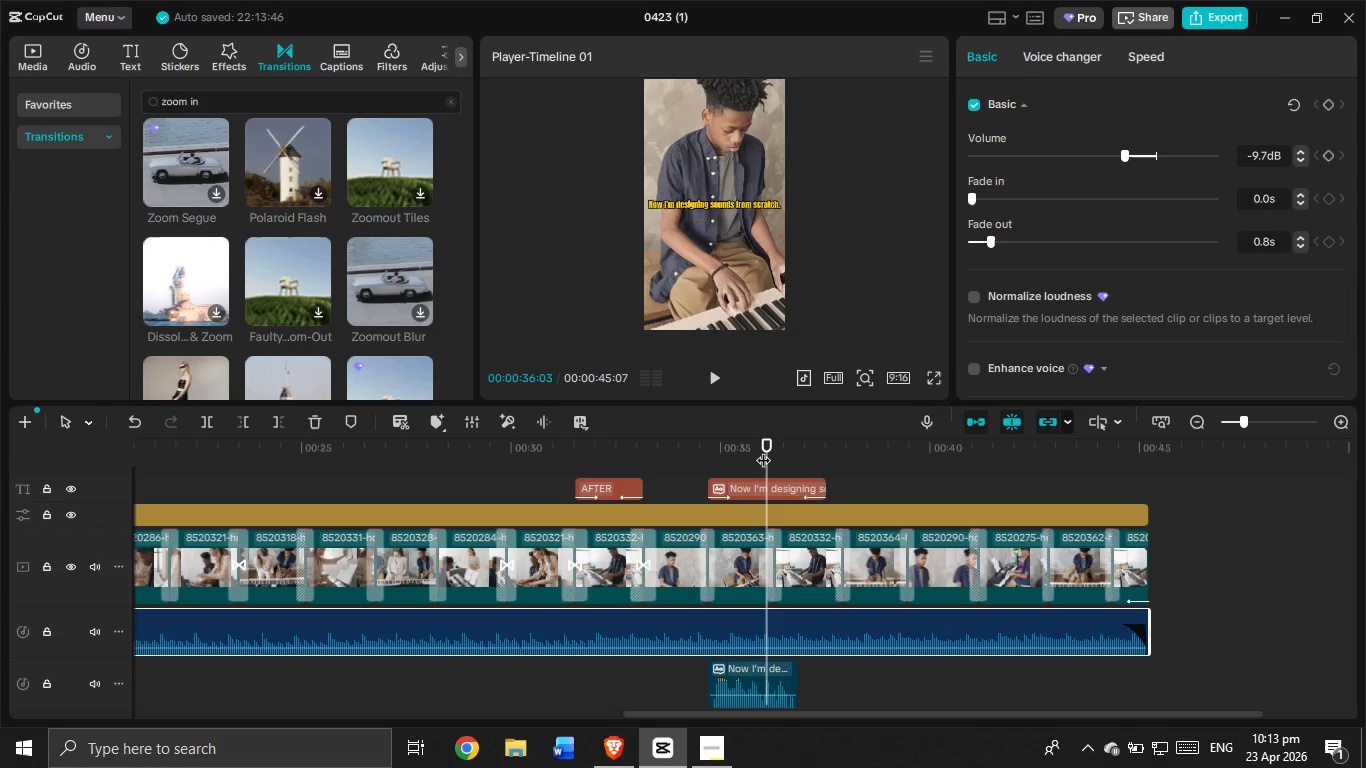 
left_click_drag(start_coordinate=[763, 450], to_coordinate=[54, 407])
 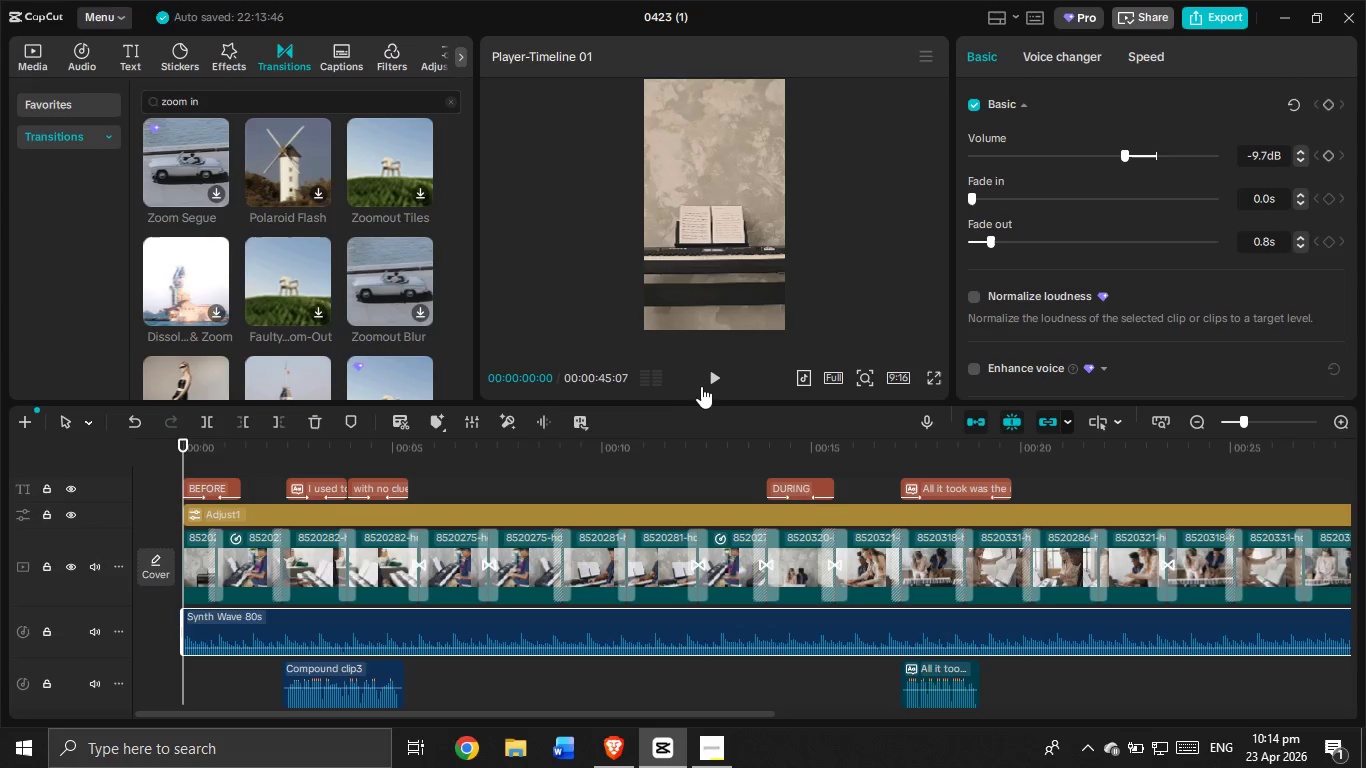 
left_click([714, 374])
 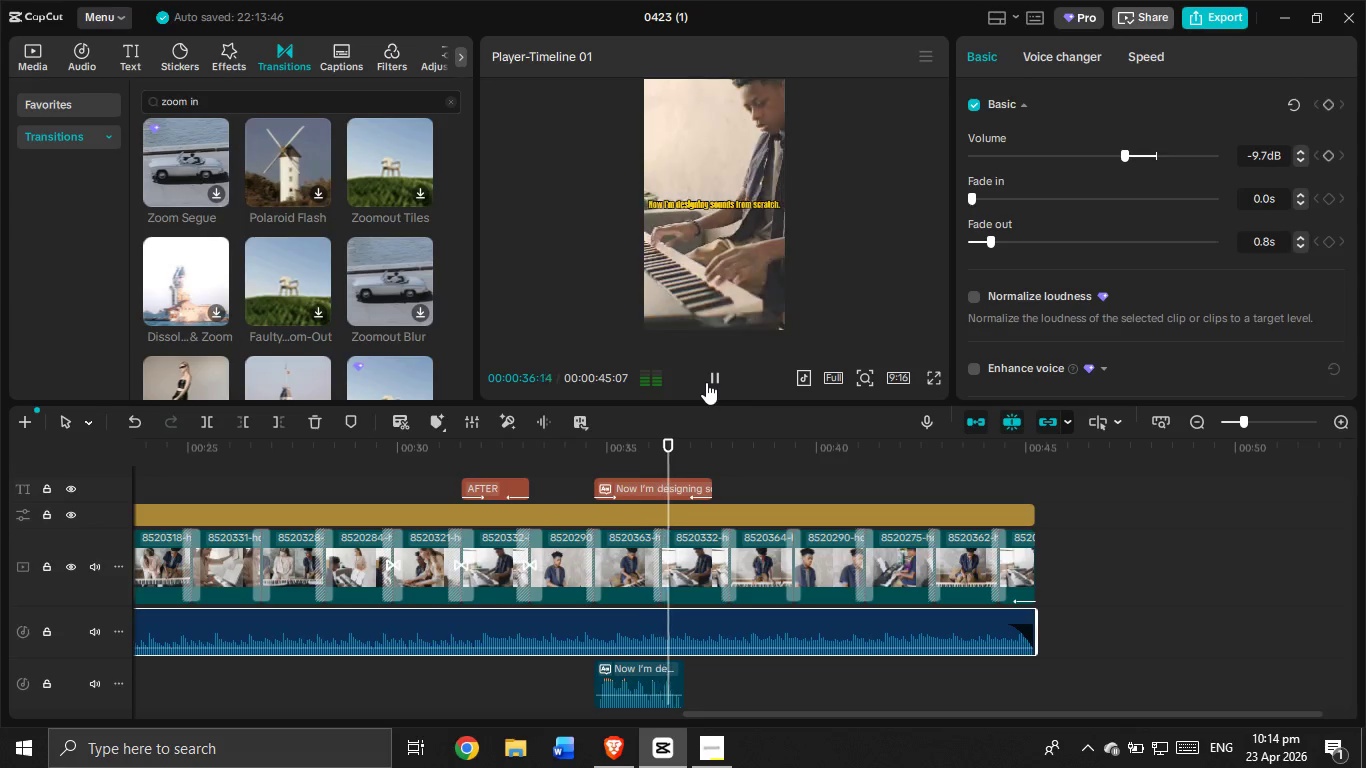 
wait(41.64)
 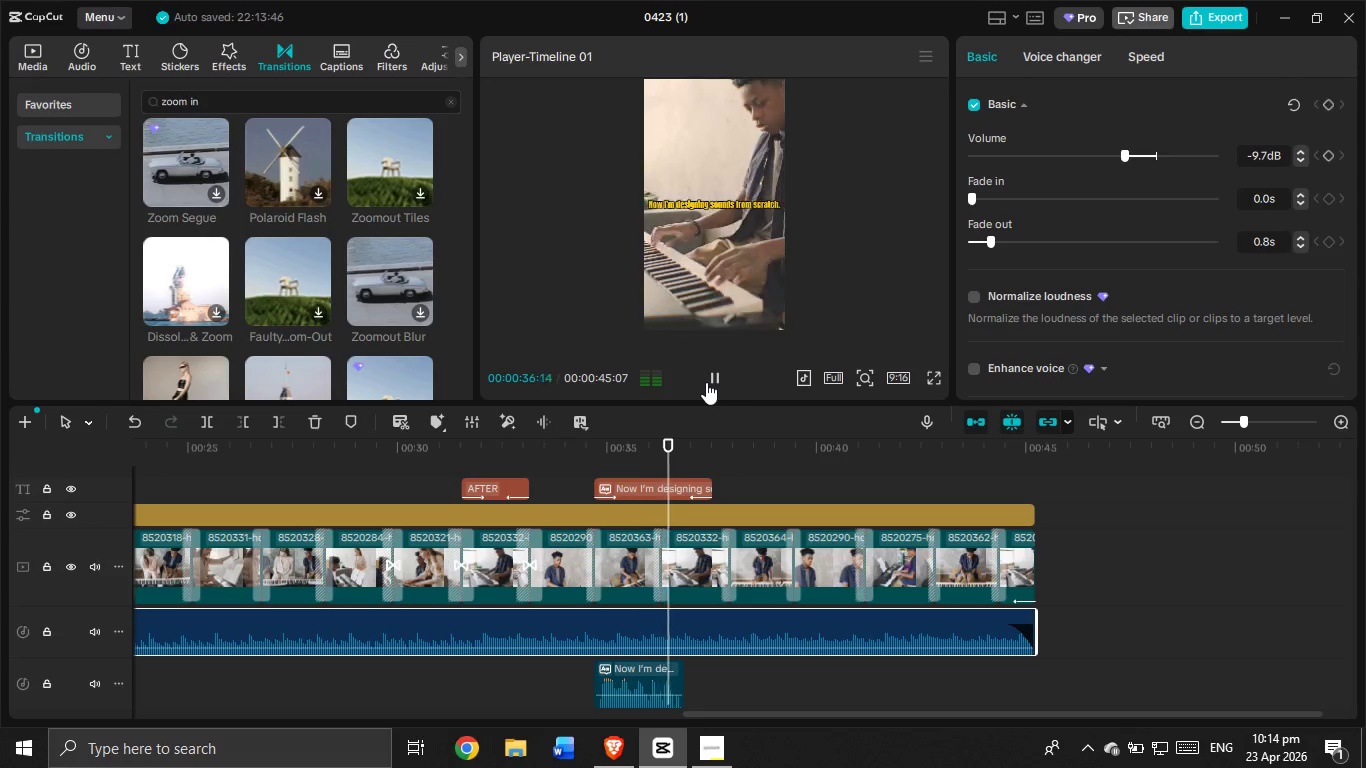 
double_click([635, 444])
 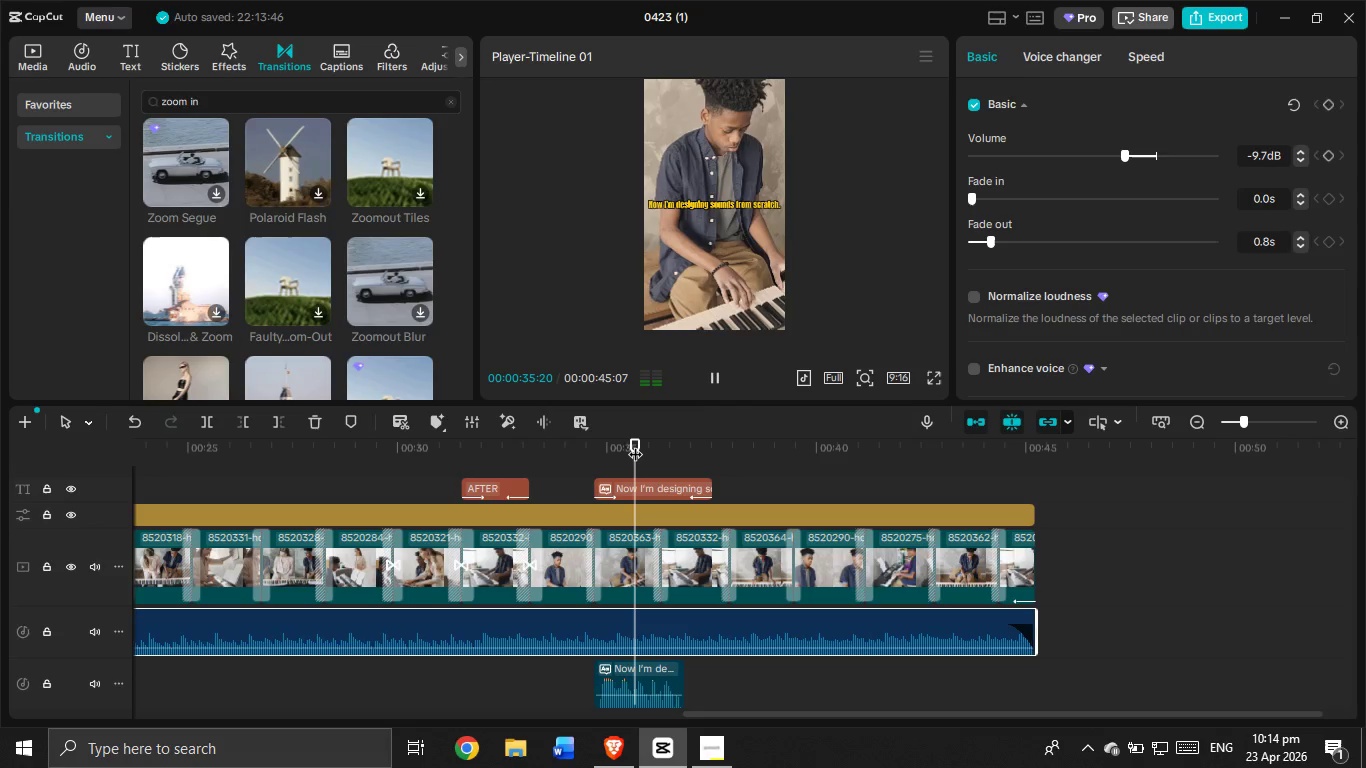 
left_click_drag(start_coordinate=[635, 444], to_coordinate=[558, 449])
 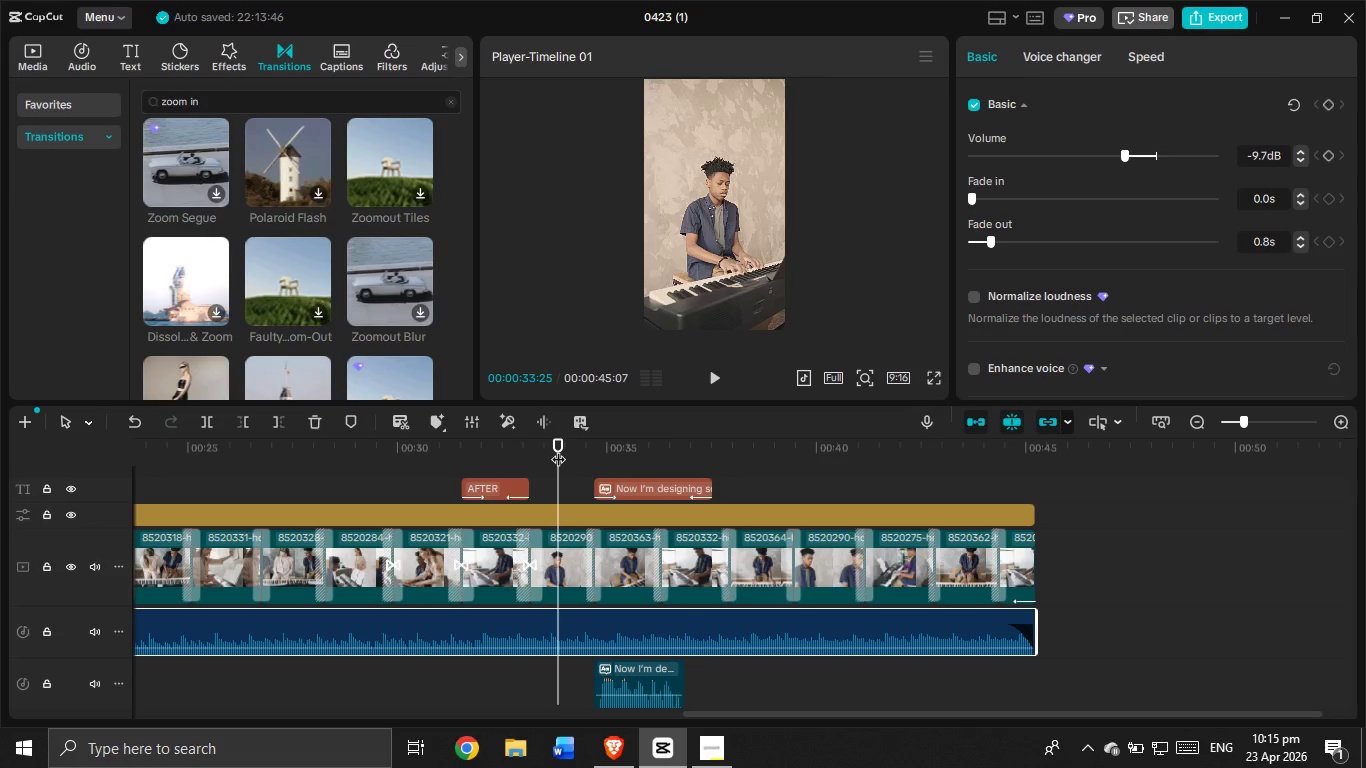 
wait(26.78)
 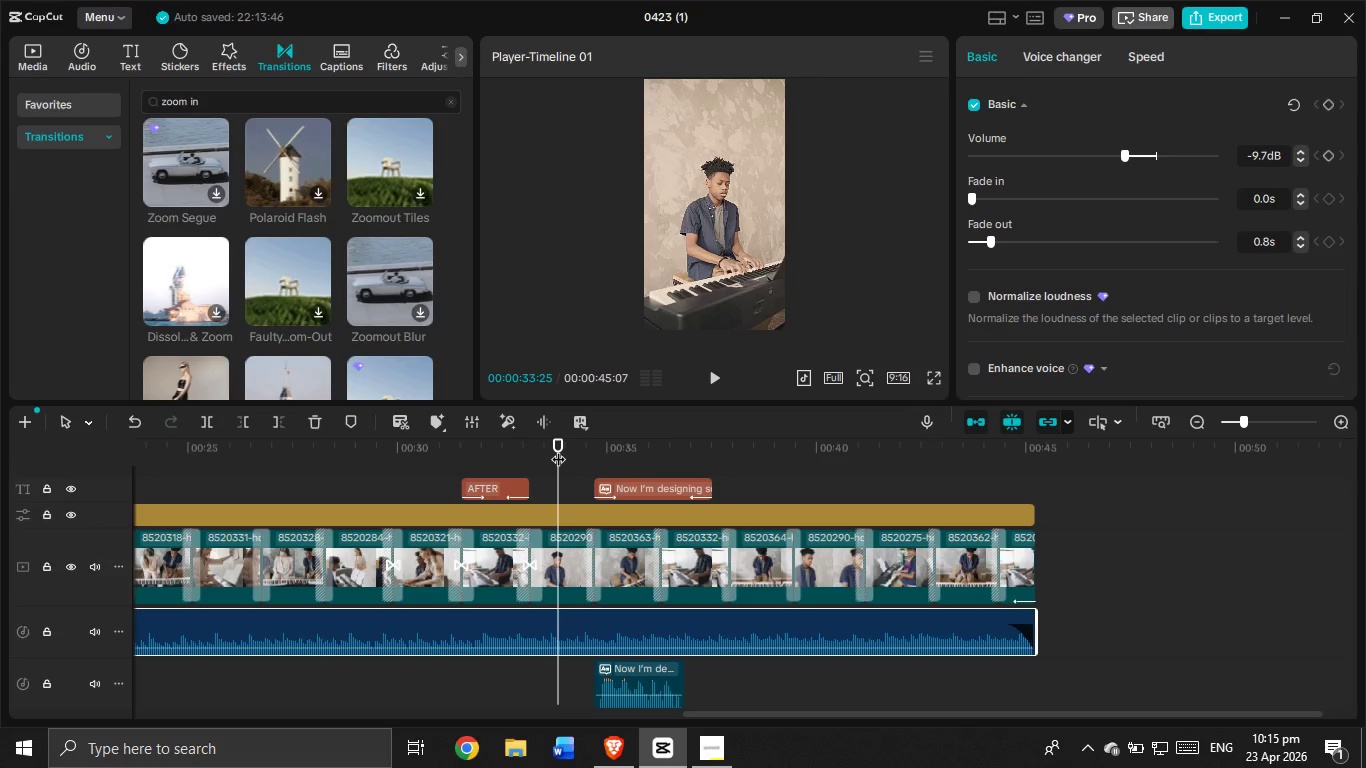 
left_click_drag(start_coordinate=[377, 482], to_coordinate=[118, 458])
 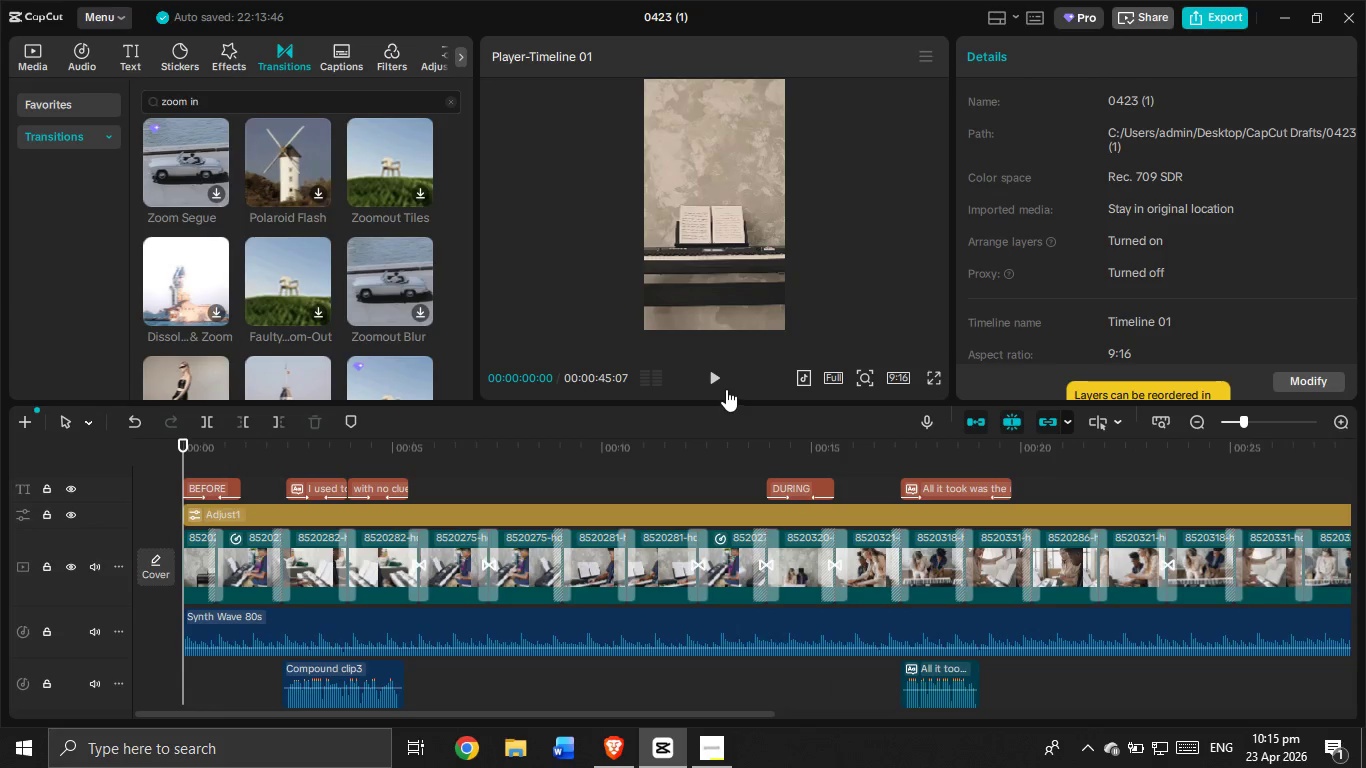 
left_click([724, 384])
 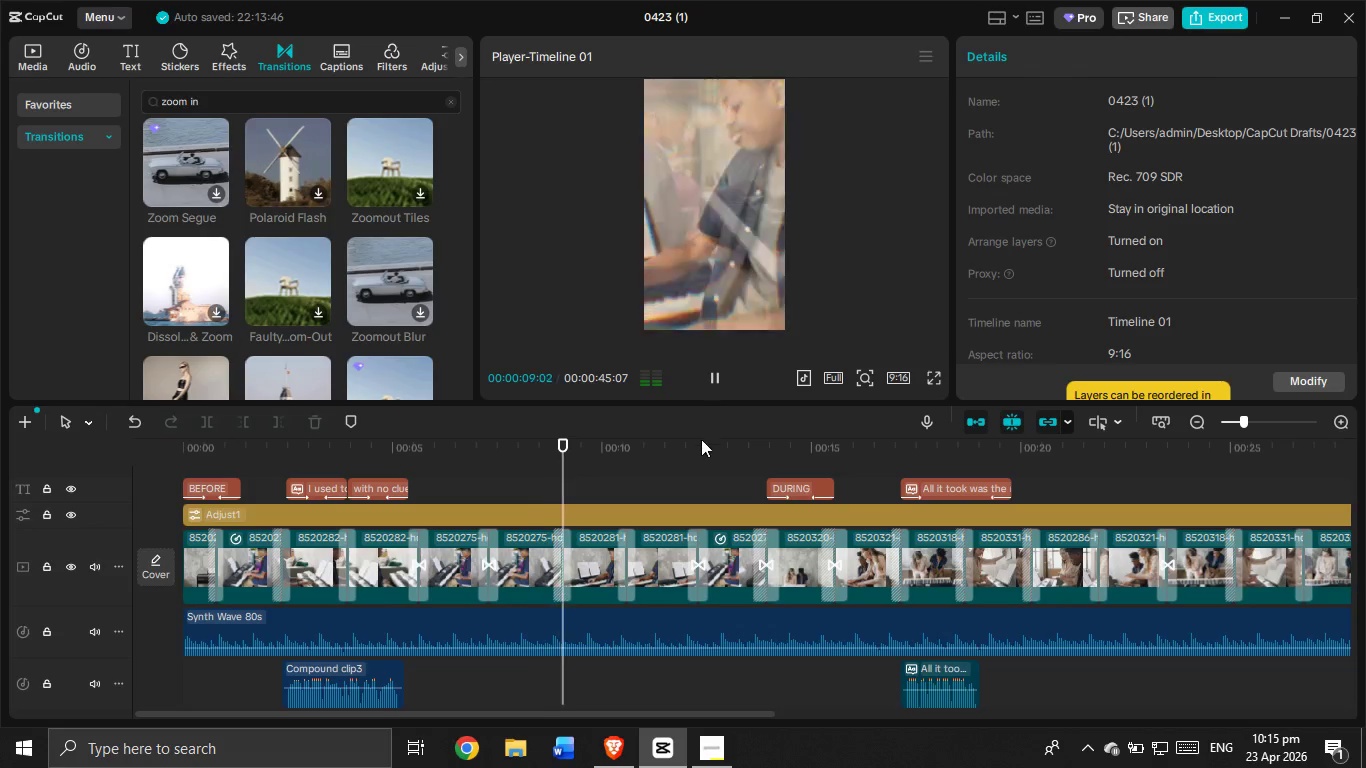 
wait(14.31)
 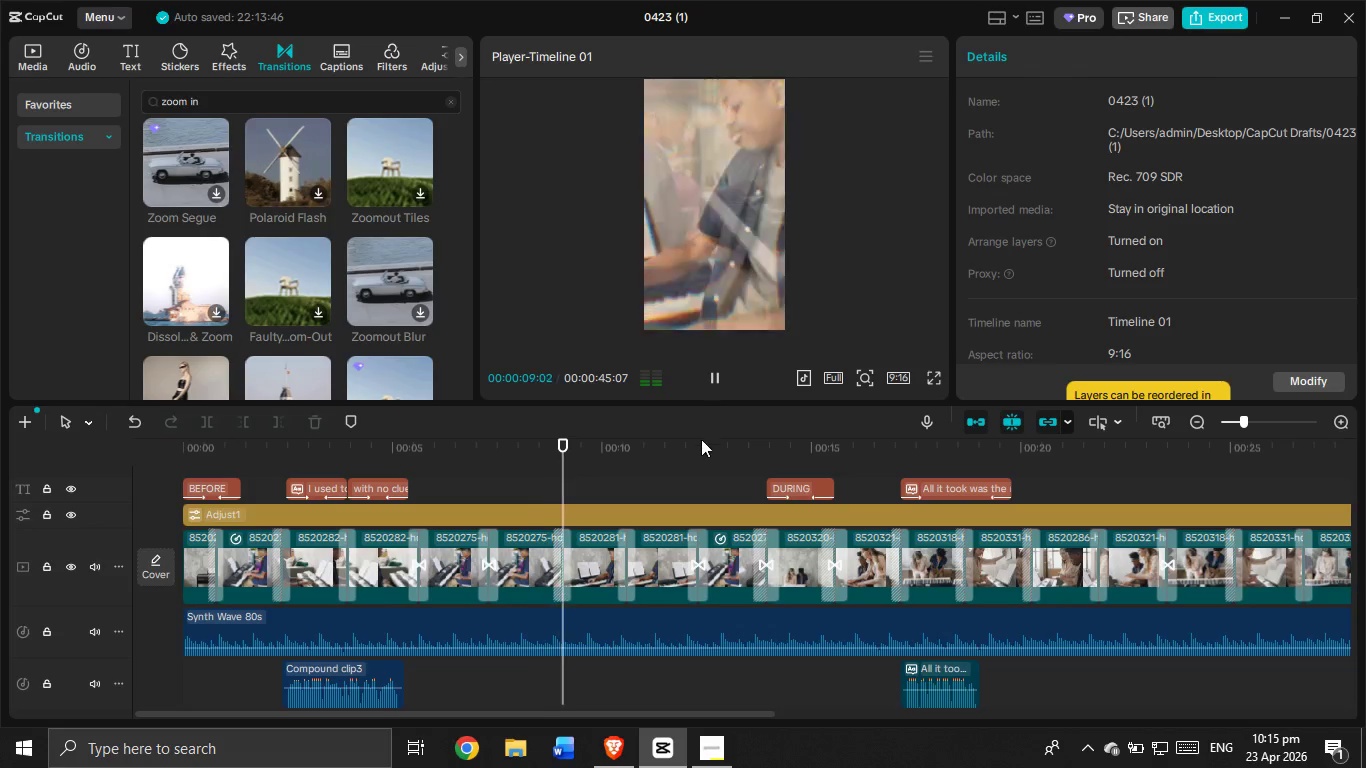 
left_click_drag(start_coordinate=[647, 713], to_coordinate=[749, 733])
 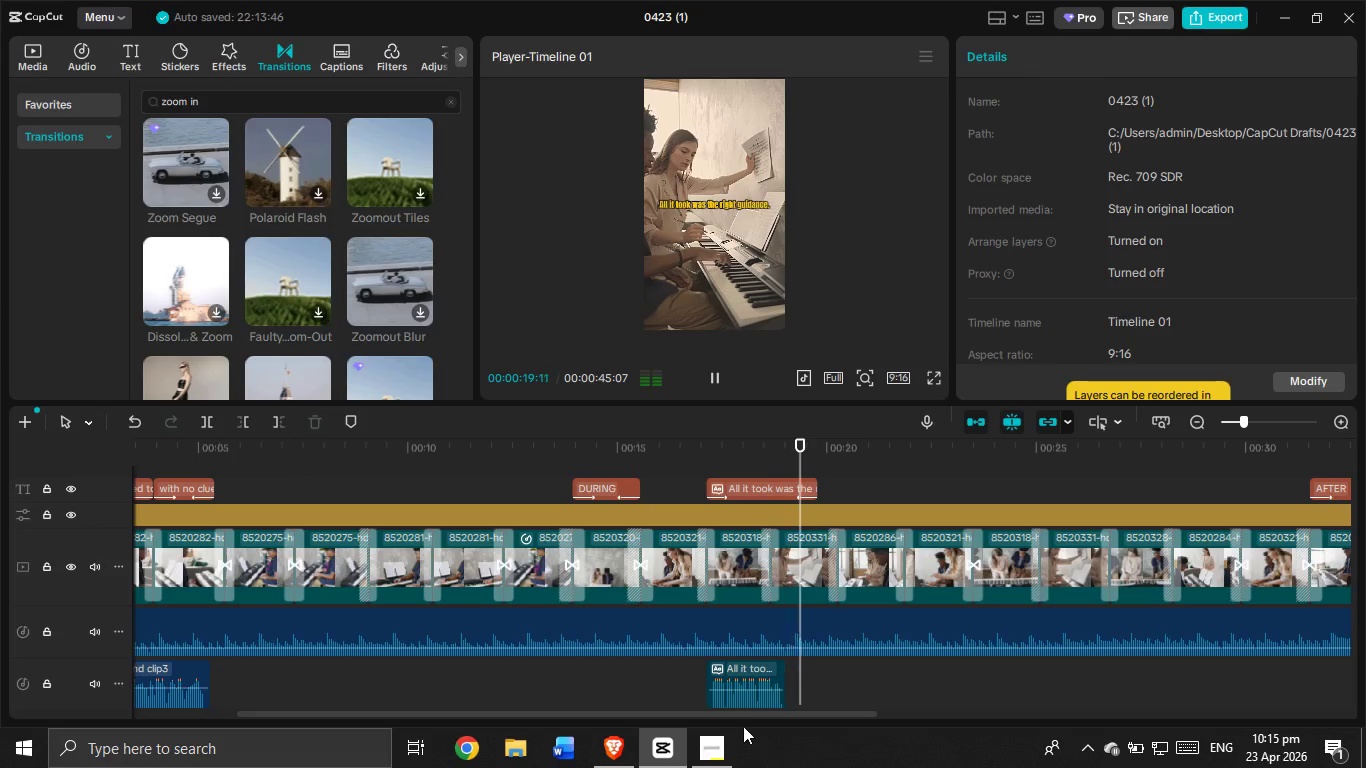 
left_click([700, 747])